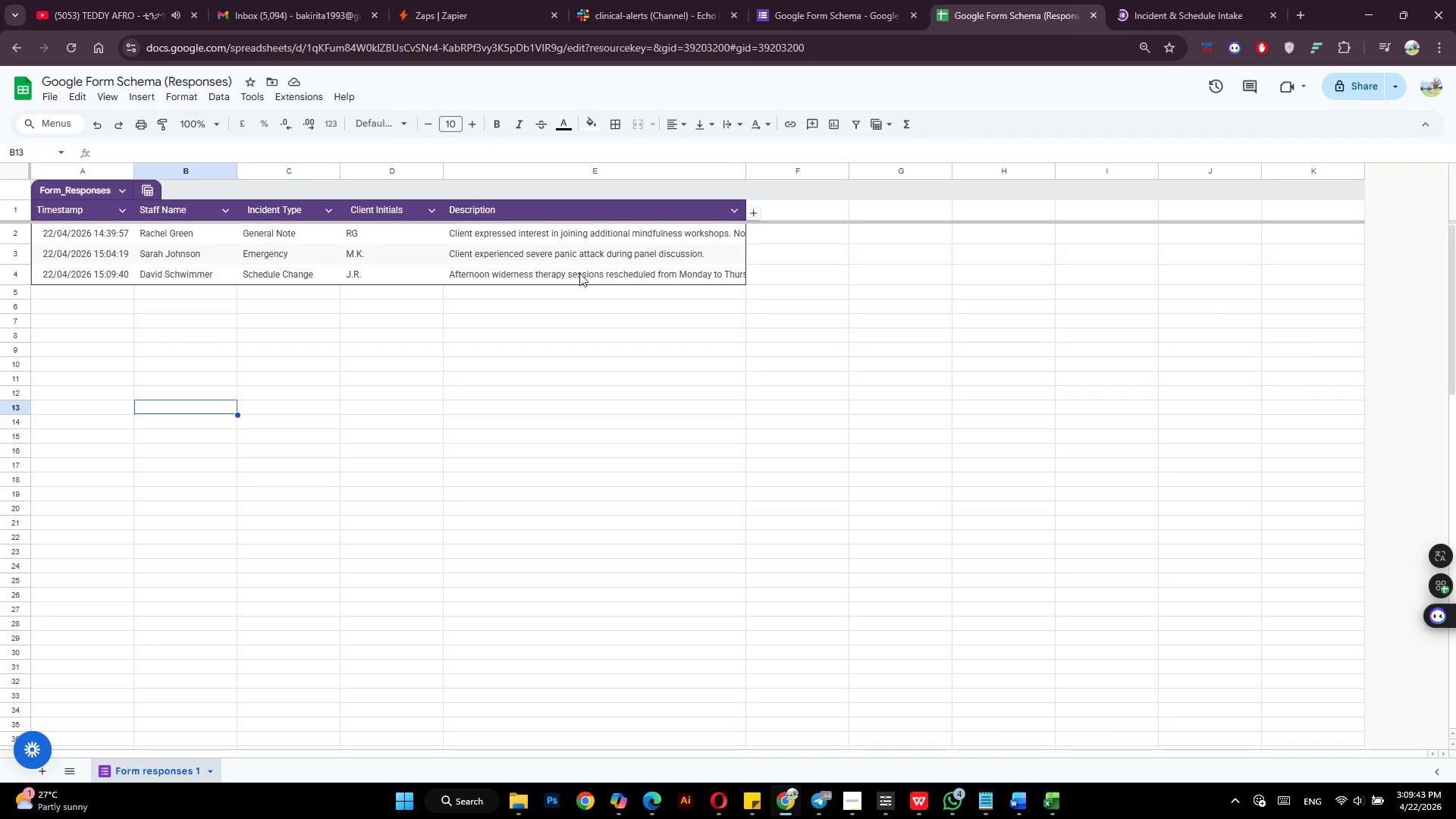 
left_click([619, 8])
 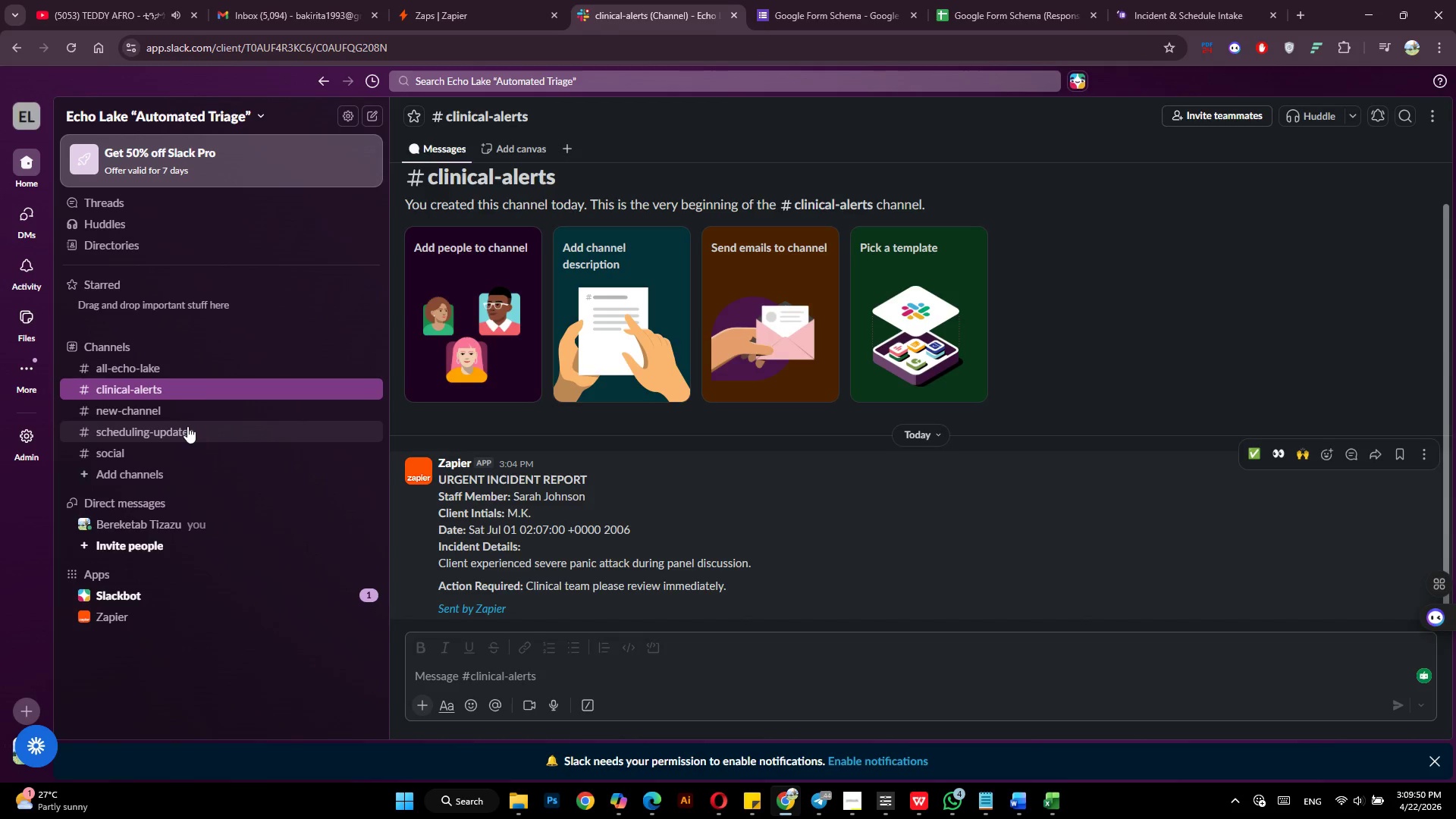 
left_click([187, 426])
 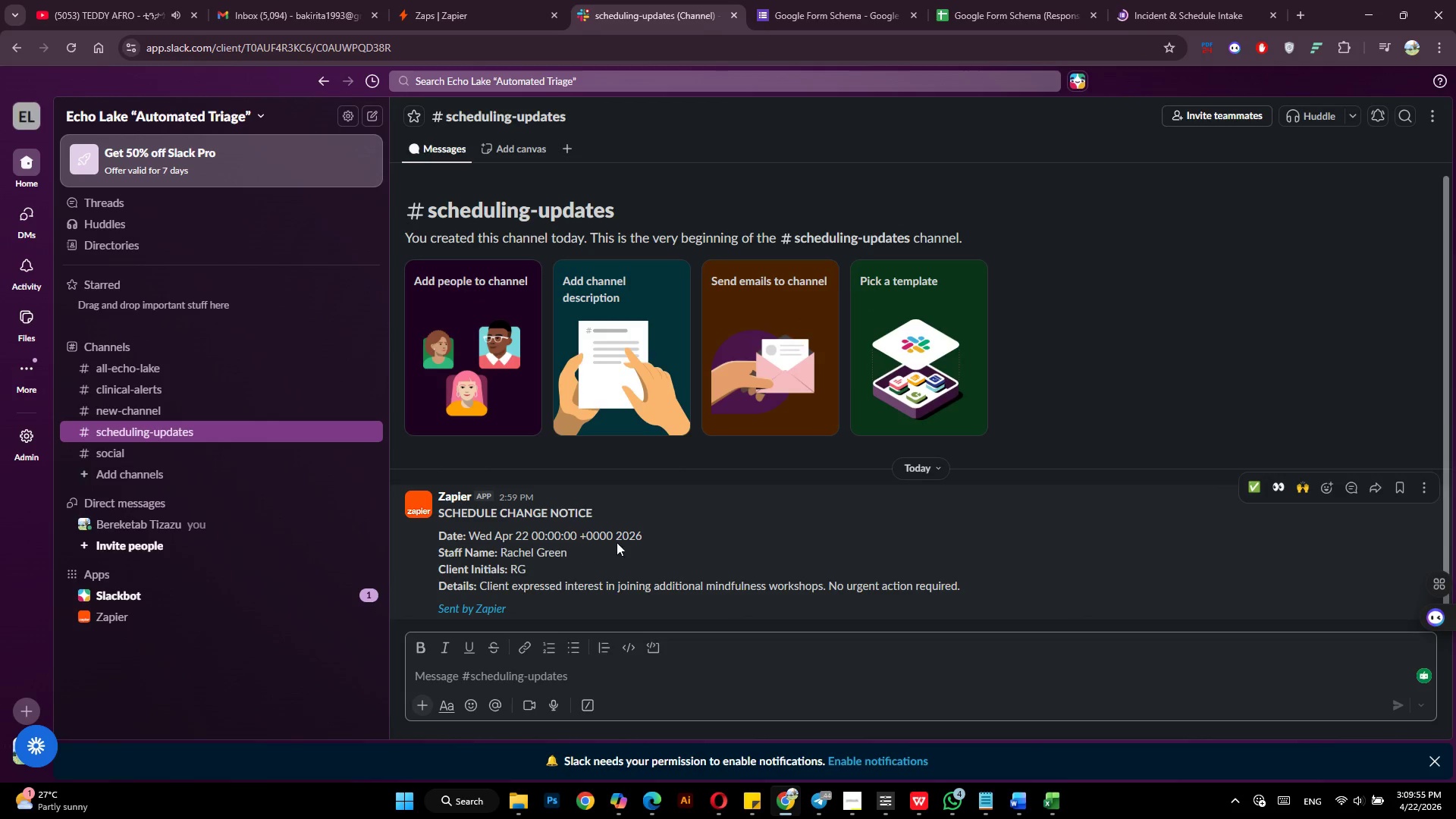 
wait(8.97)
 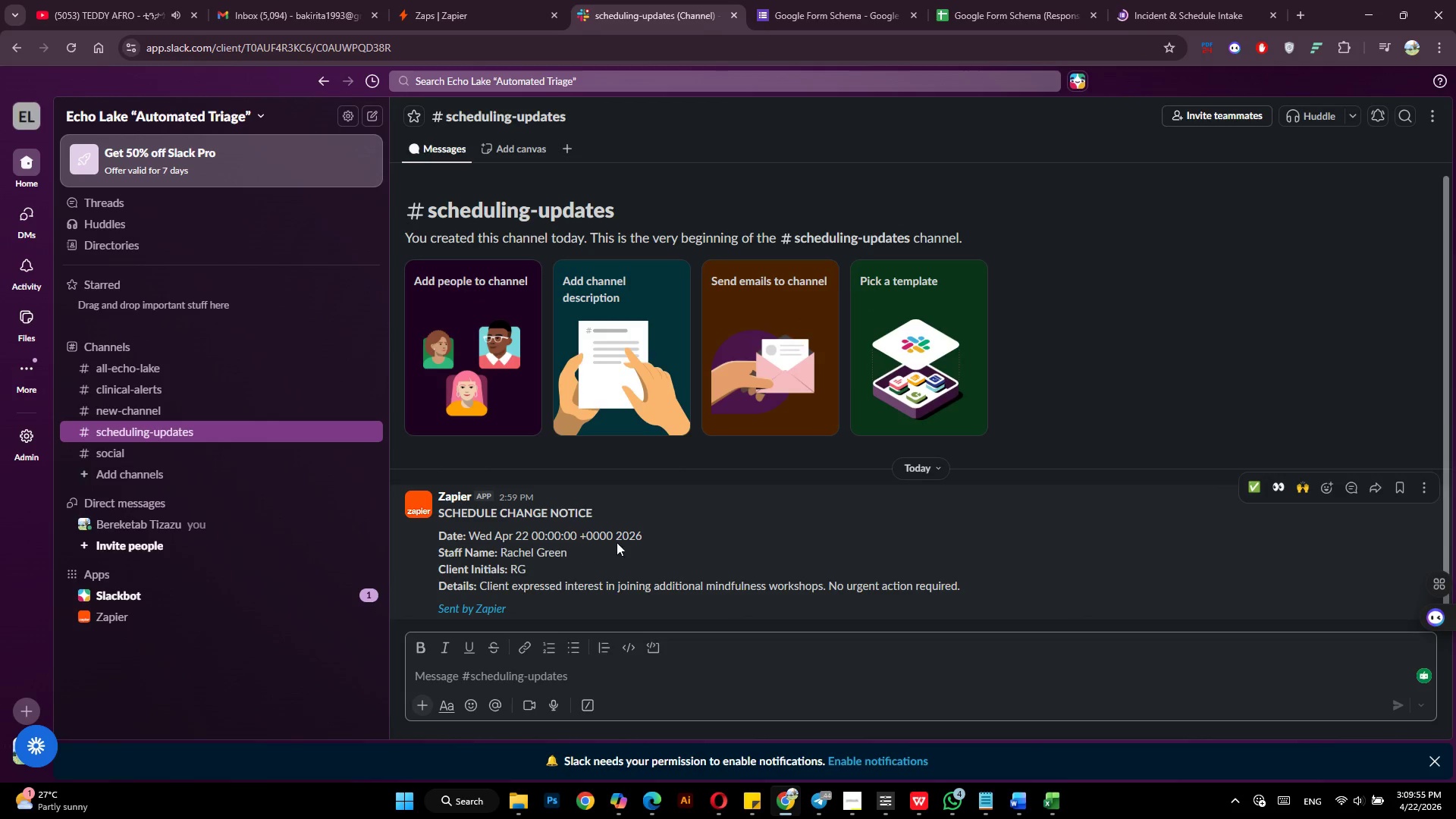 
left_click([1417, 357])
 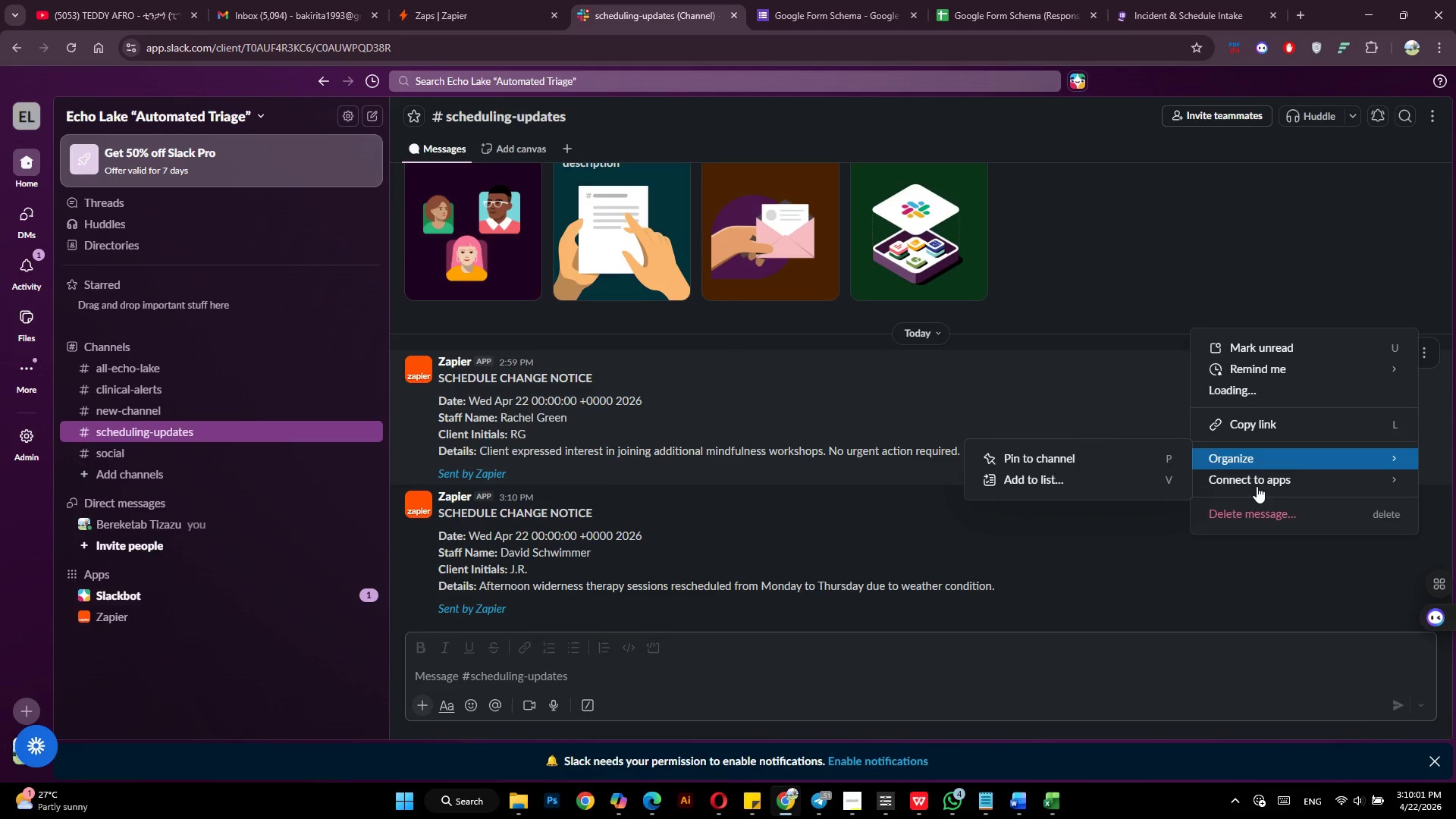 
left_click([1241, 516])
 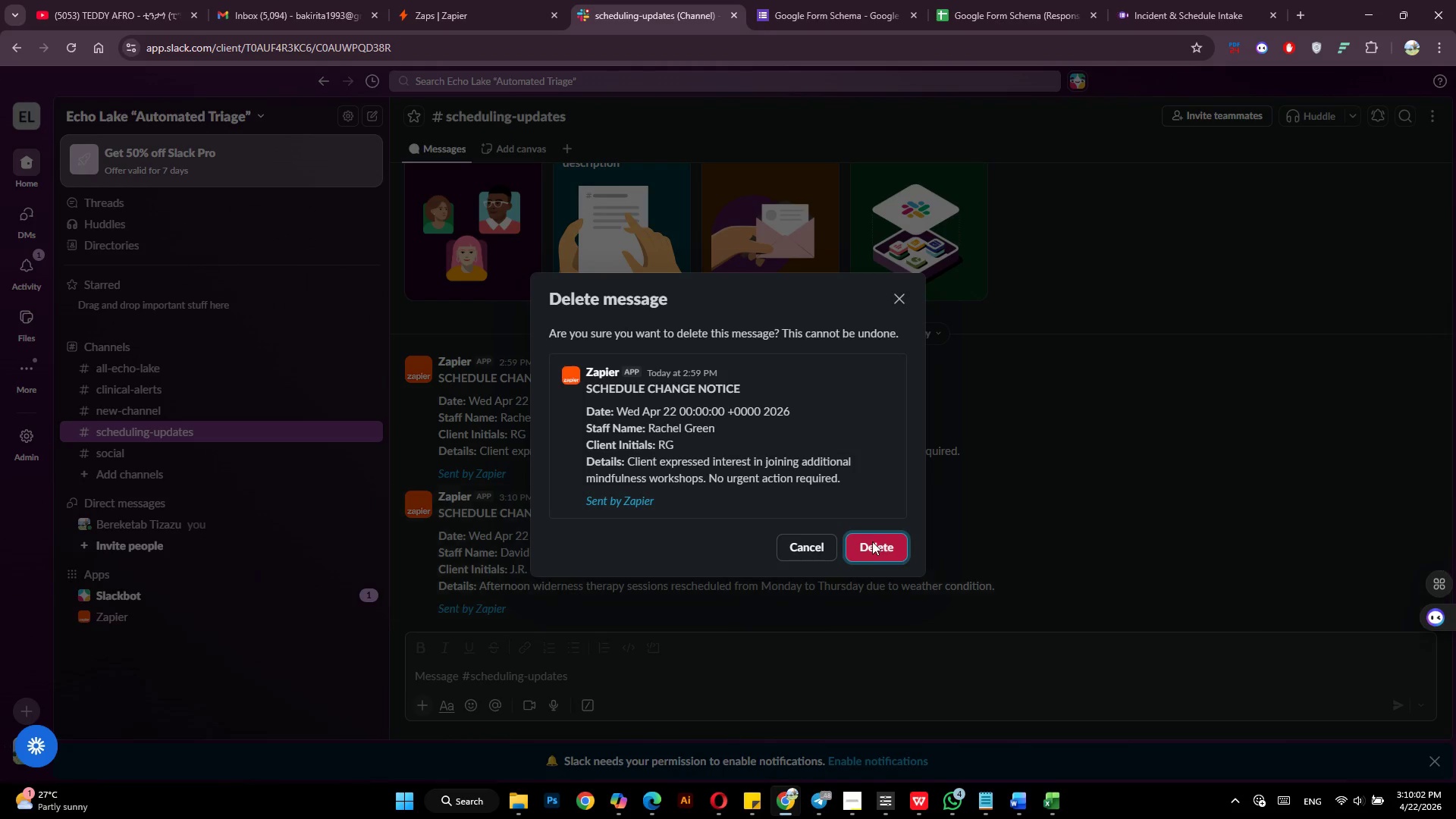 
left_click([871, 542])
 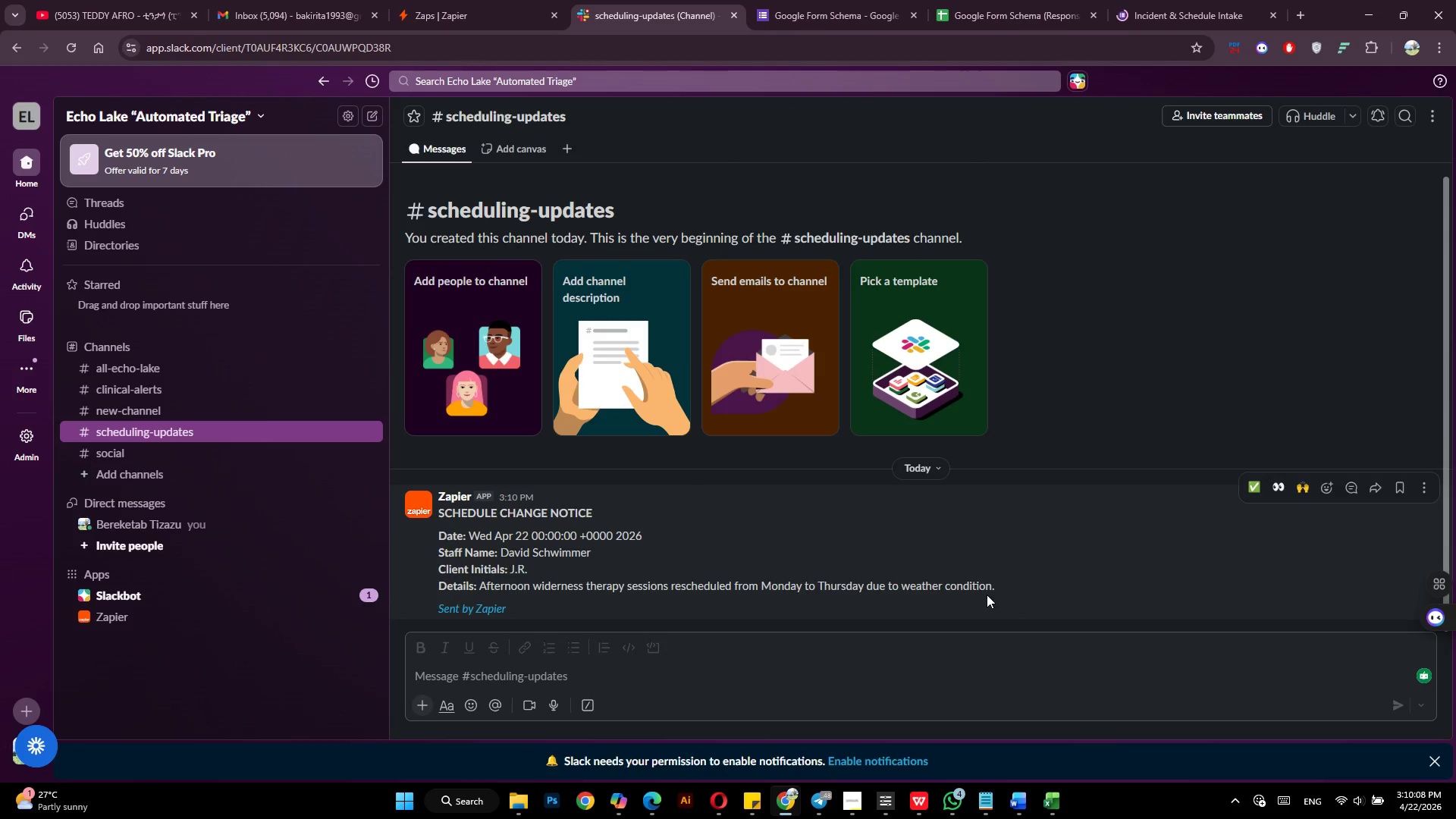 
wait(10.83)
 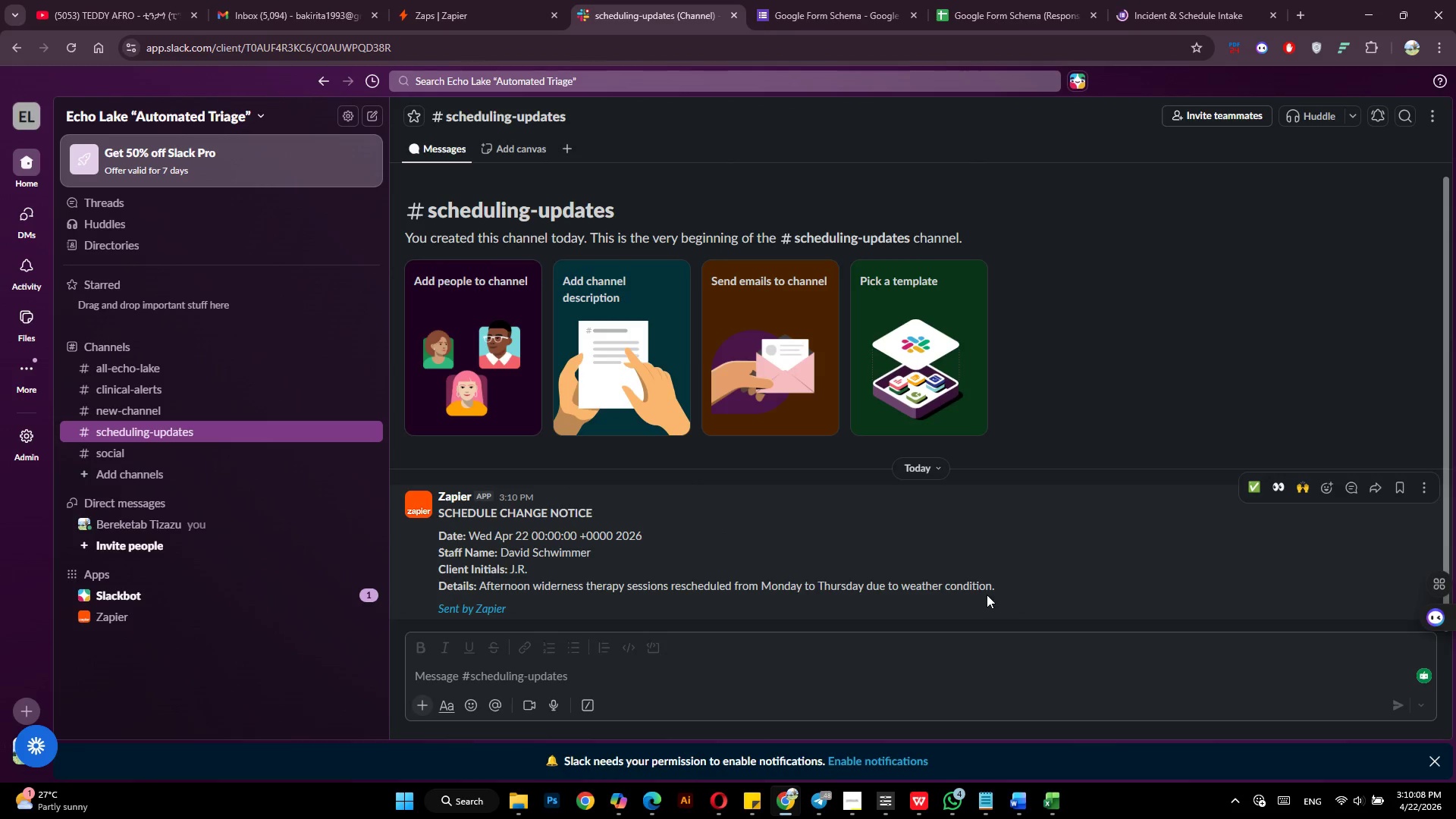 
left_click([470, 18])
 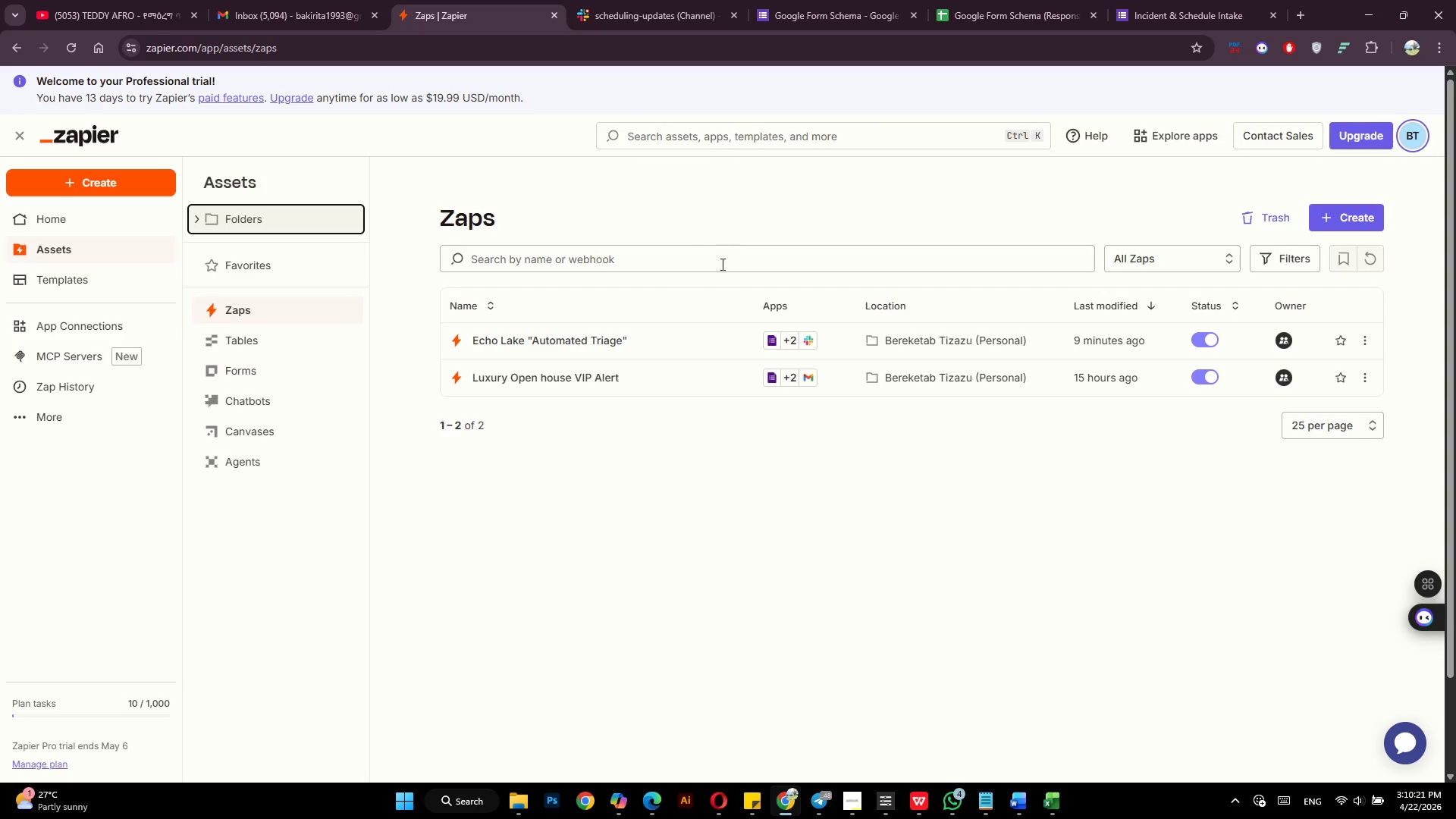 
wait(12.56)
 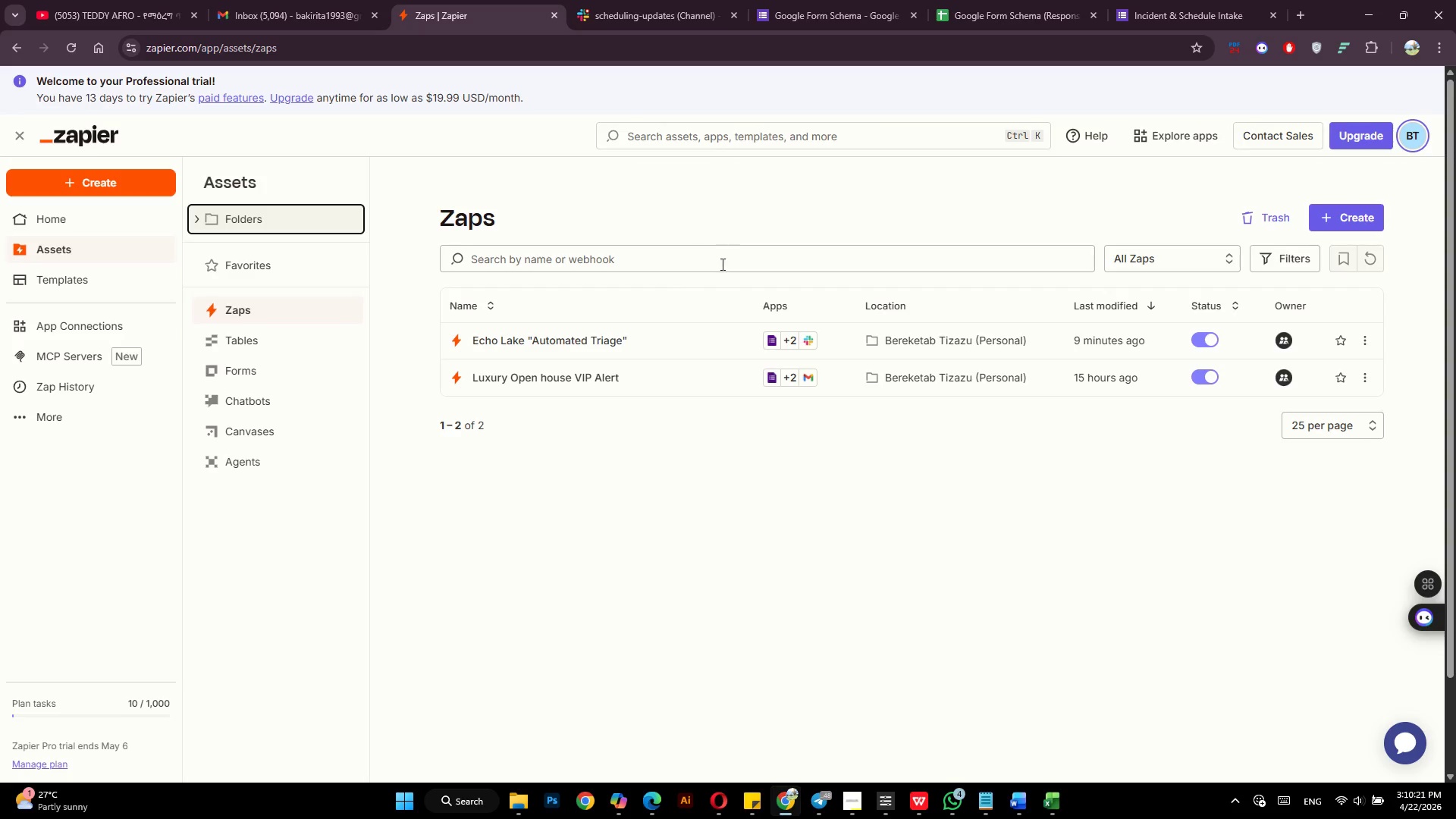 
left_click([854, 805])